 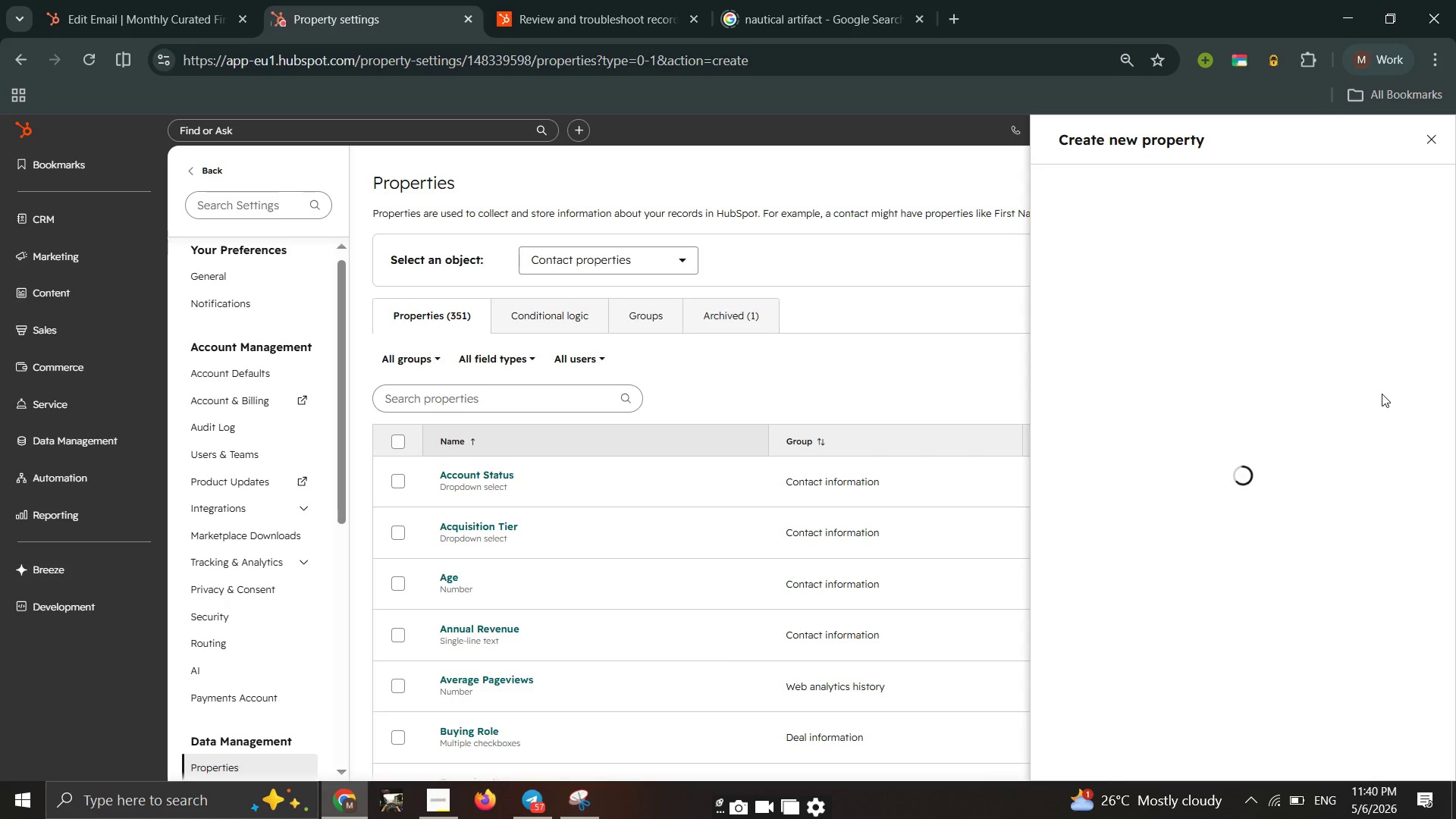 
left_click([1084, 260])
 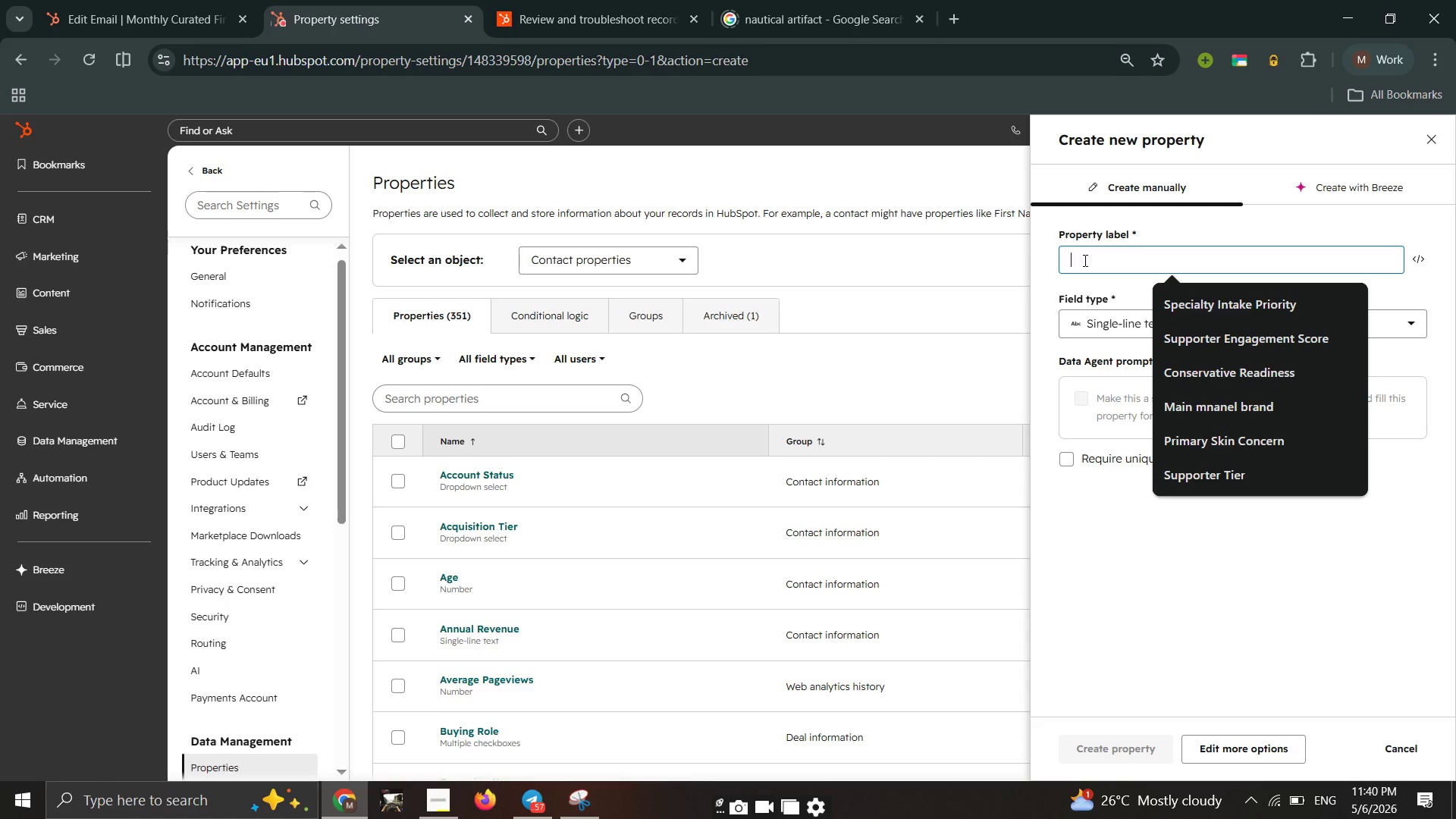 
wait(6.27)
 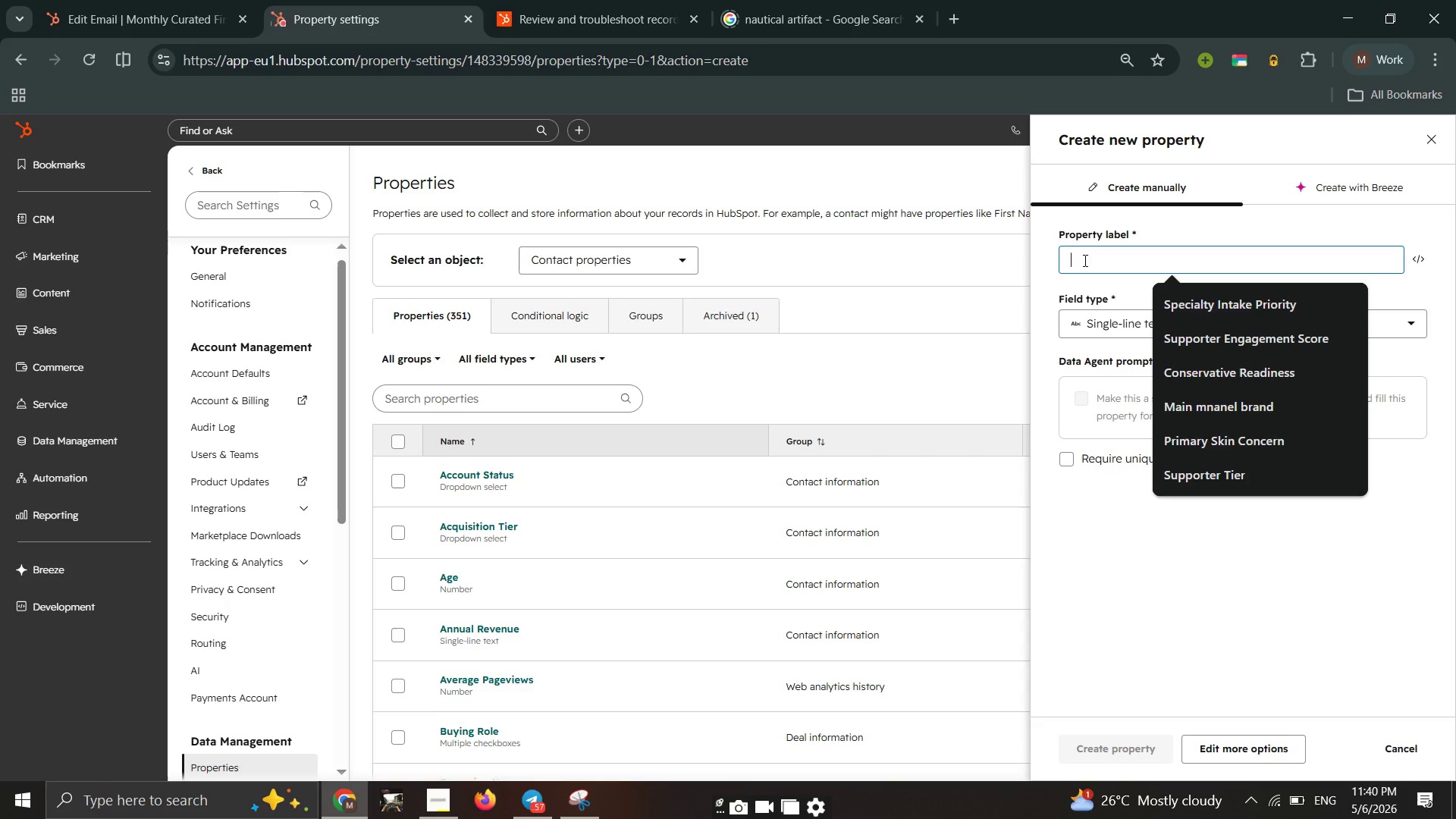 
type(Adventure Tyoe)
key(Backspace)
key(Backspace)
type(pe)
 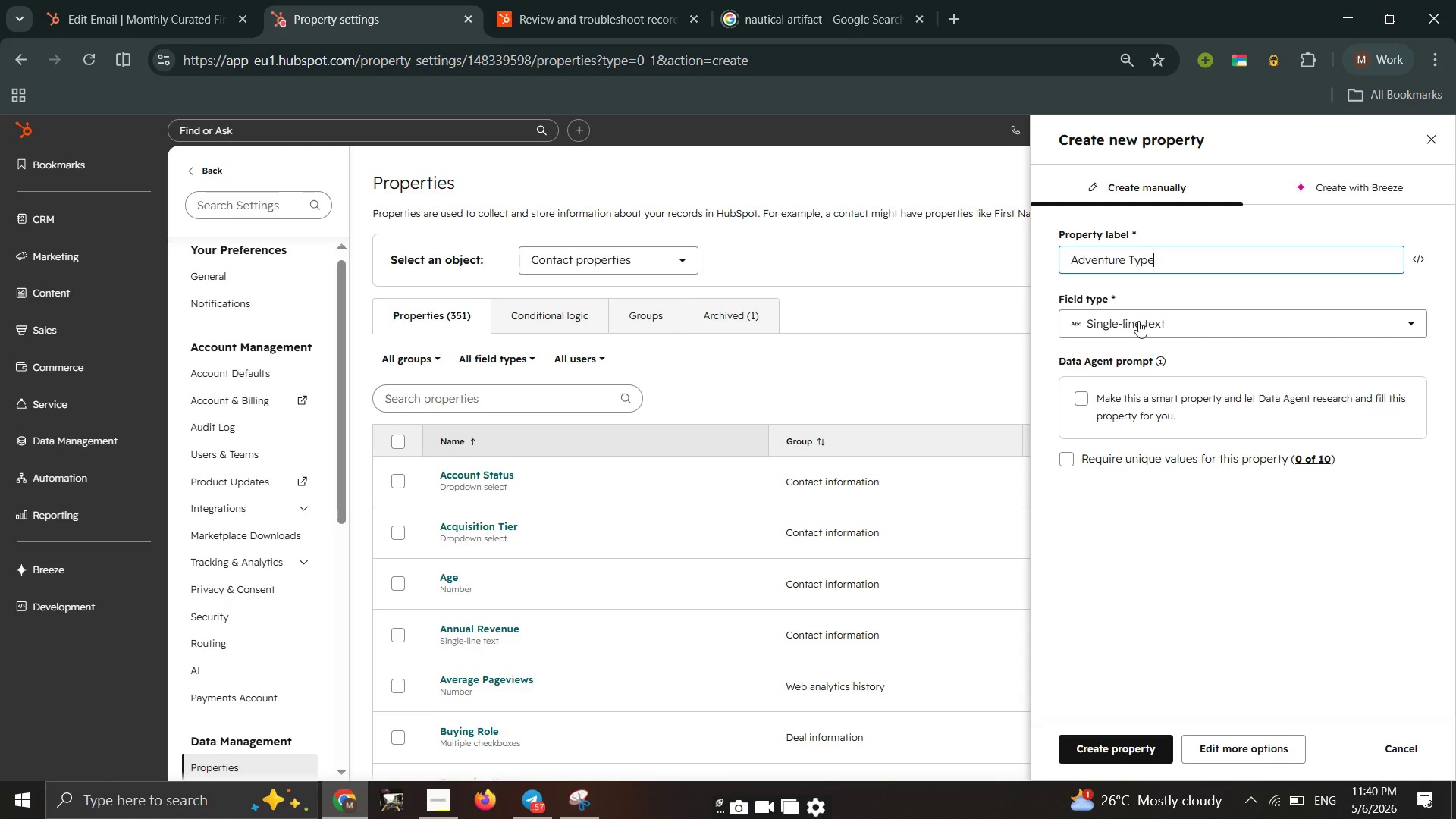 
left_click([1138, 321])
 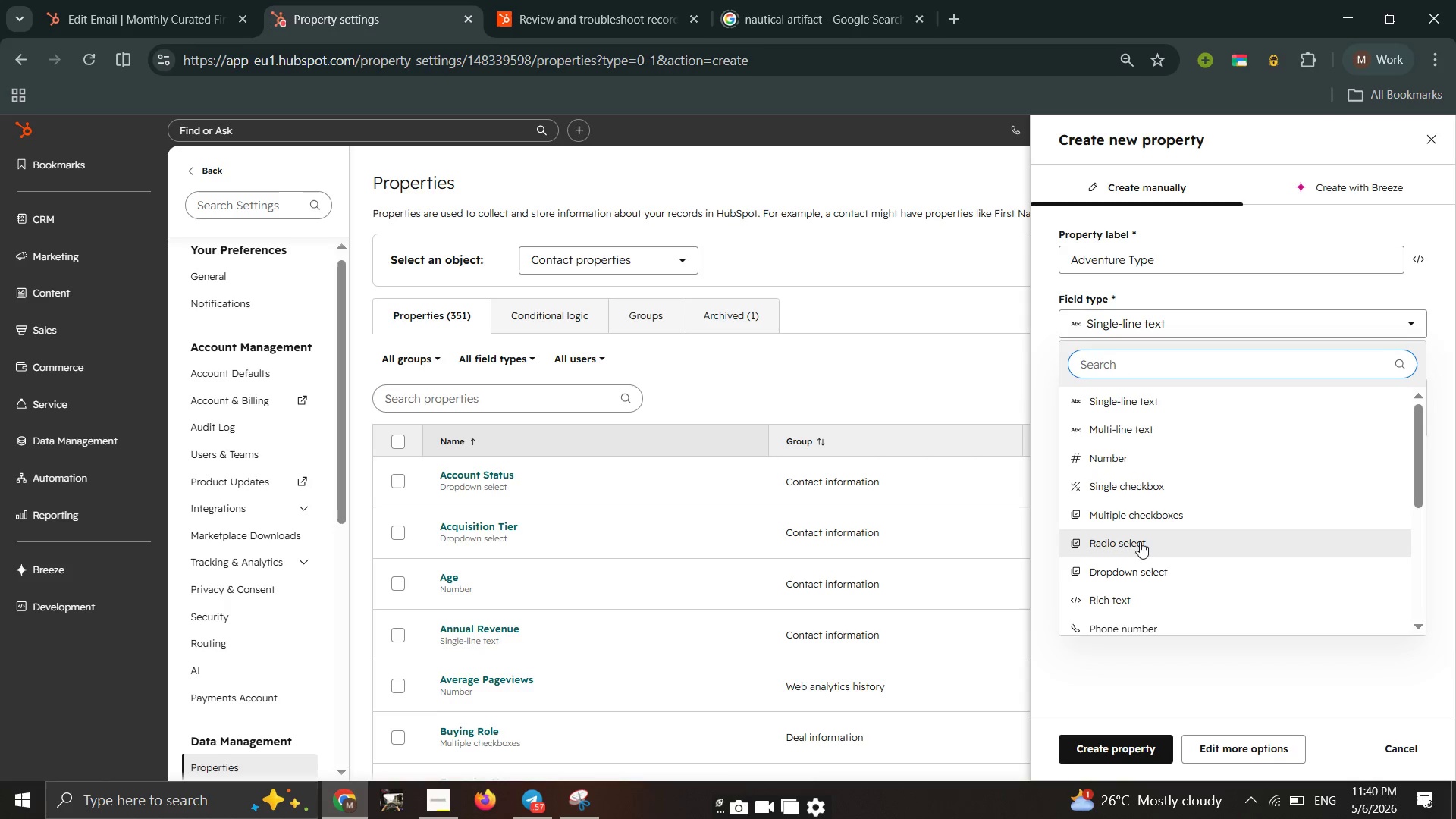 
left_click([1140, 561])
 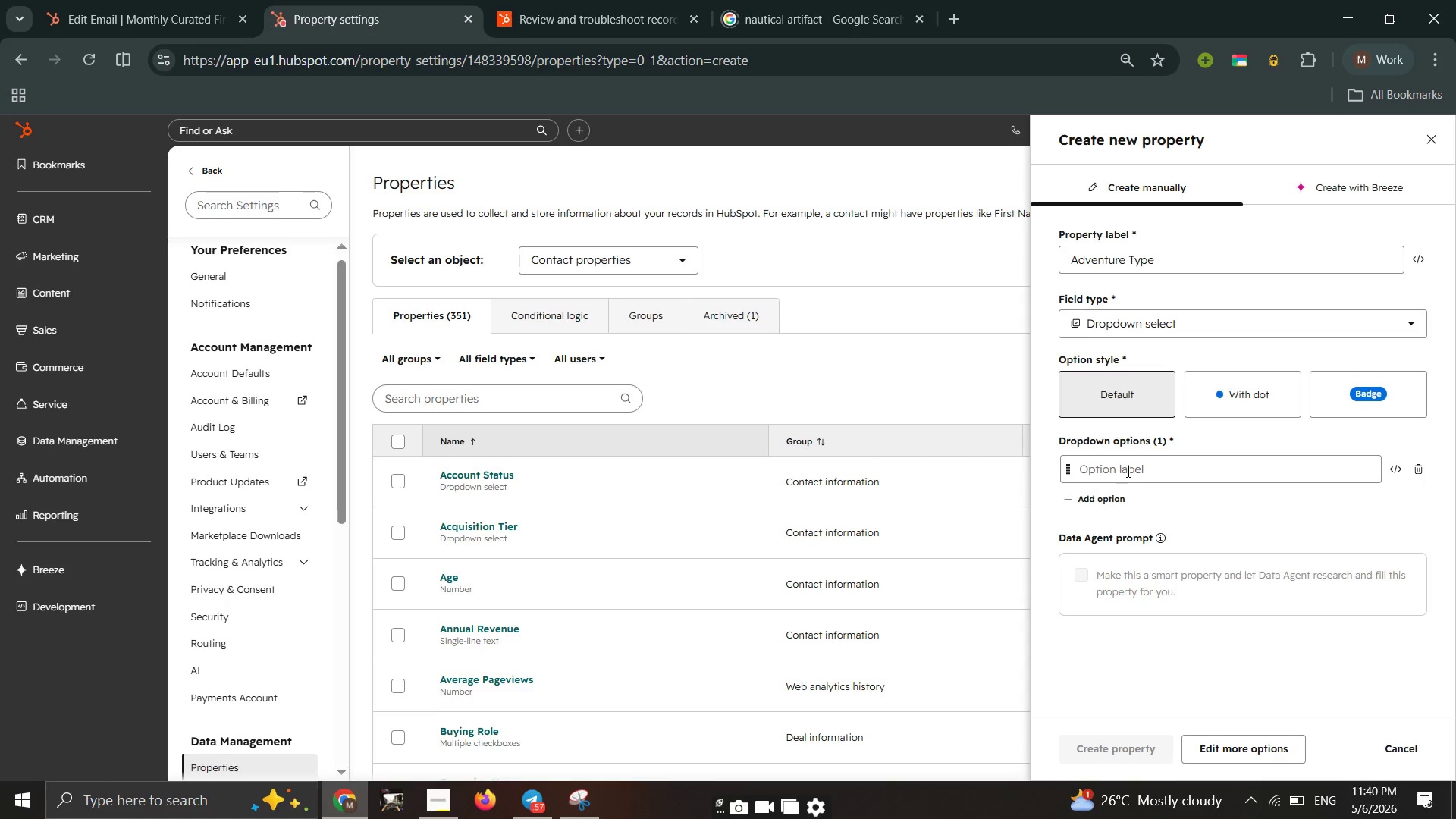 
left_click([1127, 471])
 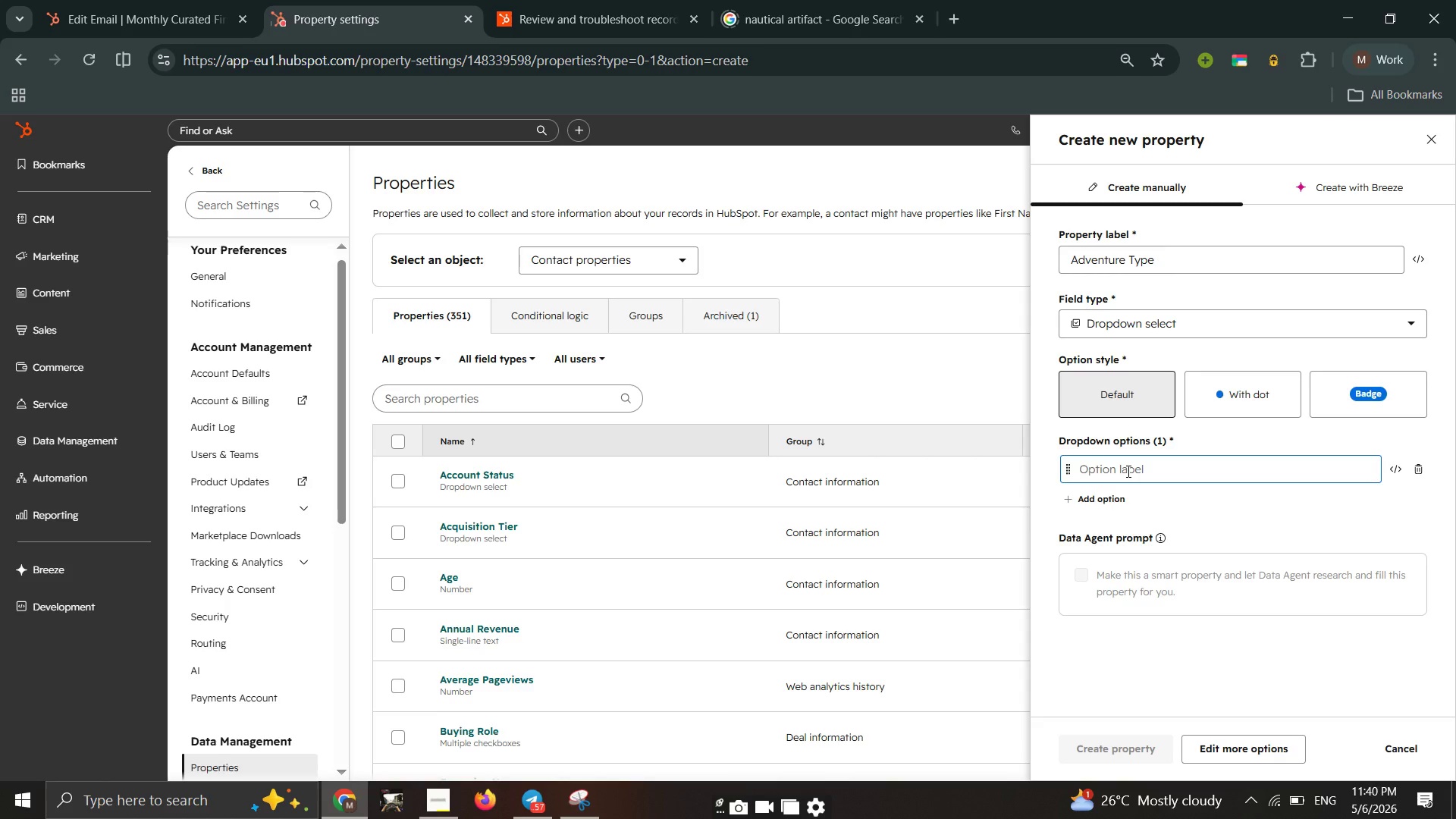 
type(Deao)
key(Backspace)
type(o)
key(Backspace)
type(p )
key(Backspace)
key(Backspace)
key(Backspace)
type(ep see)
key(Backspace)
key(Backspace)
key(Backspace)
type(See Kayaking)
 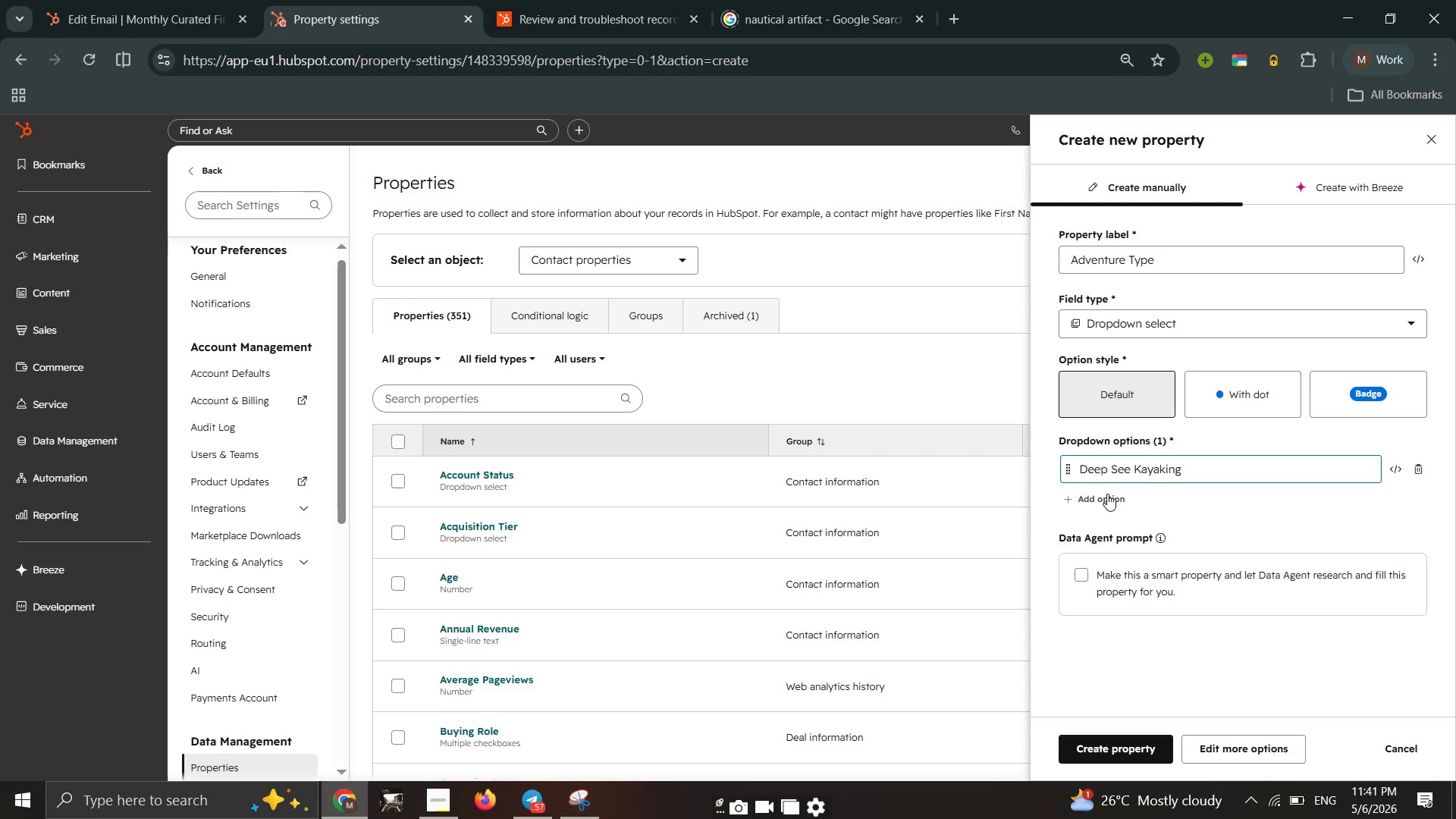 
left_click([1106, 495])
 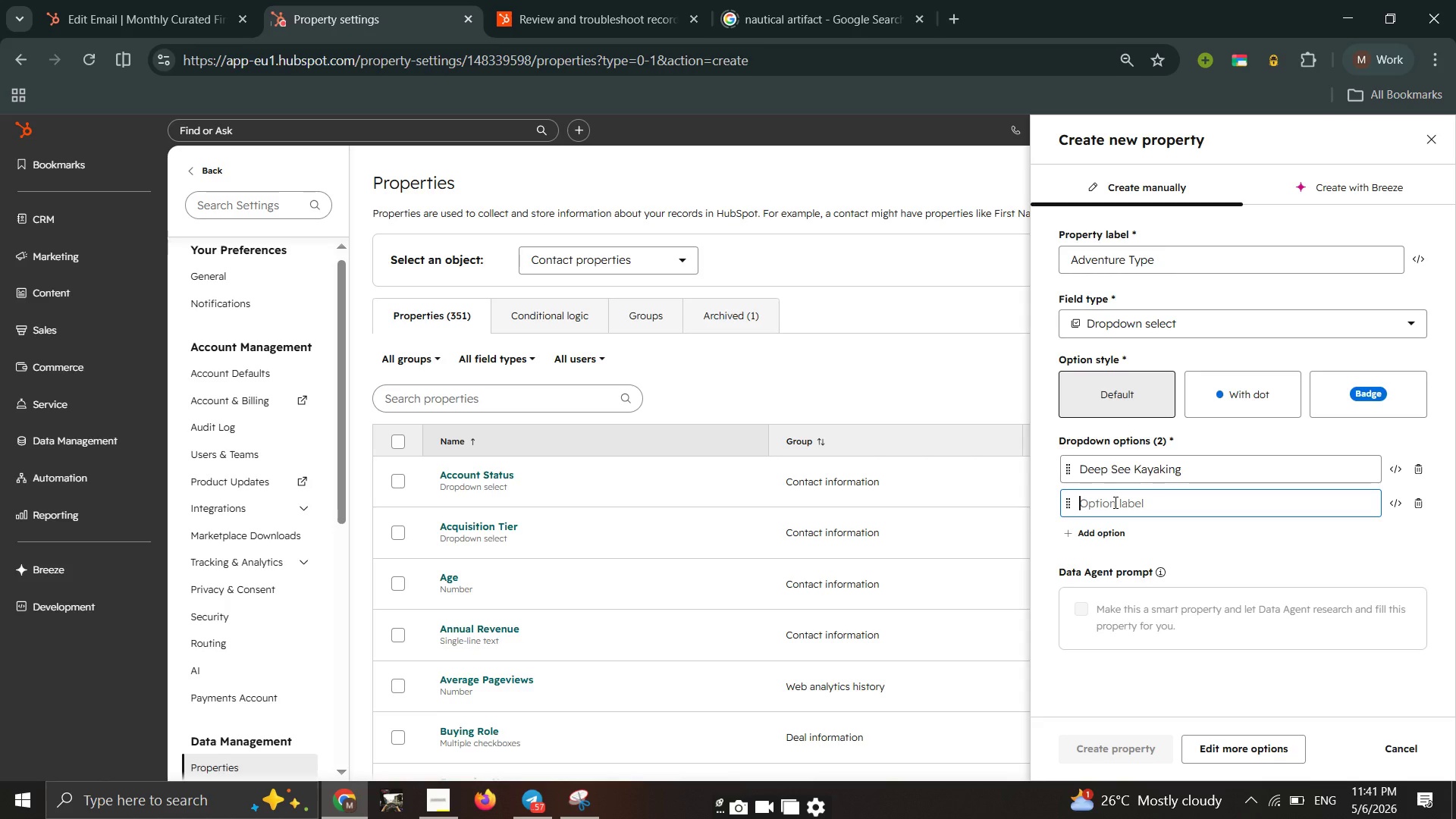 
left_click([1114, 502])
 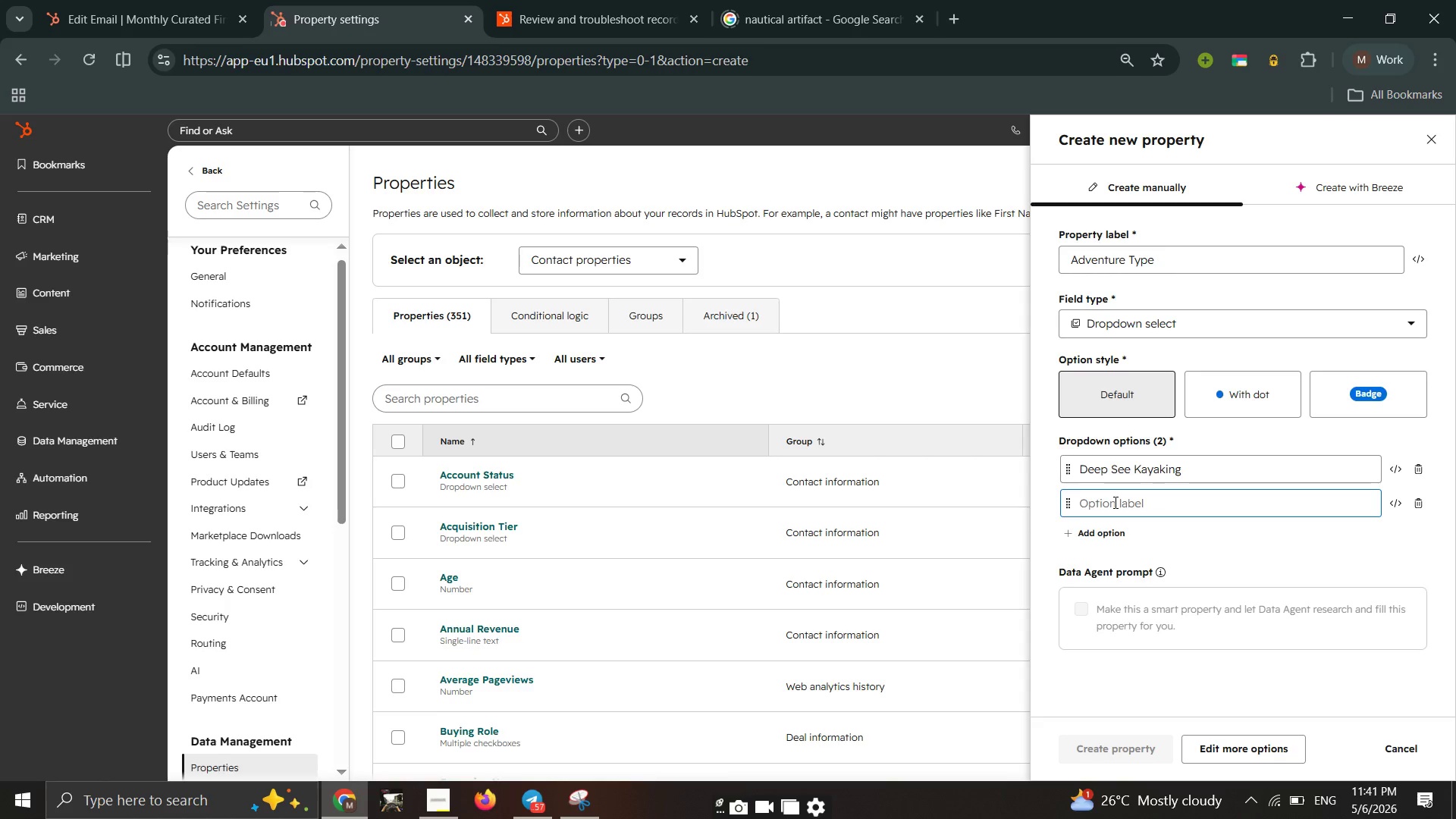 
type(High-Alti)
 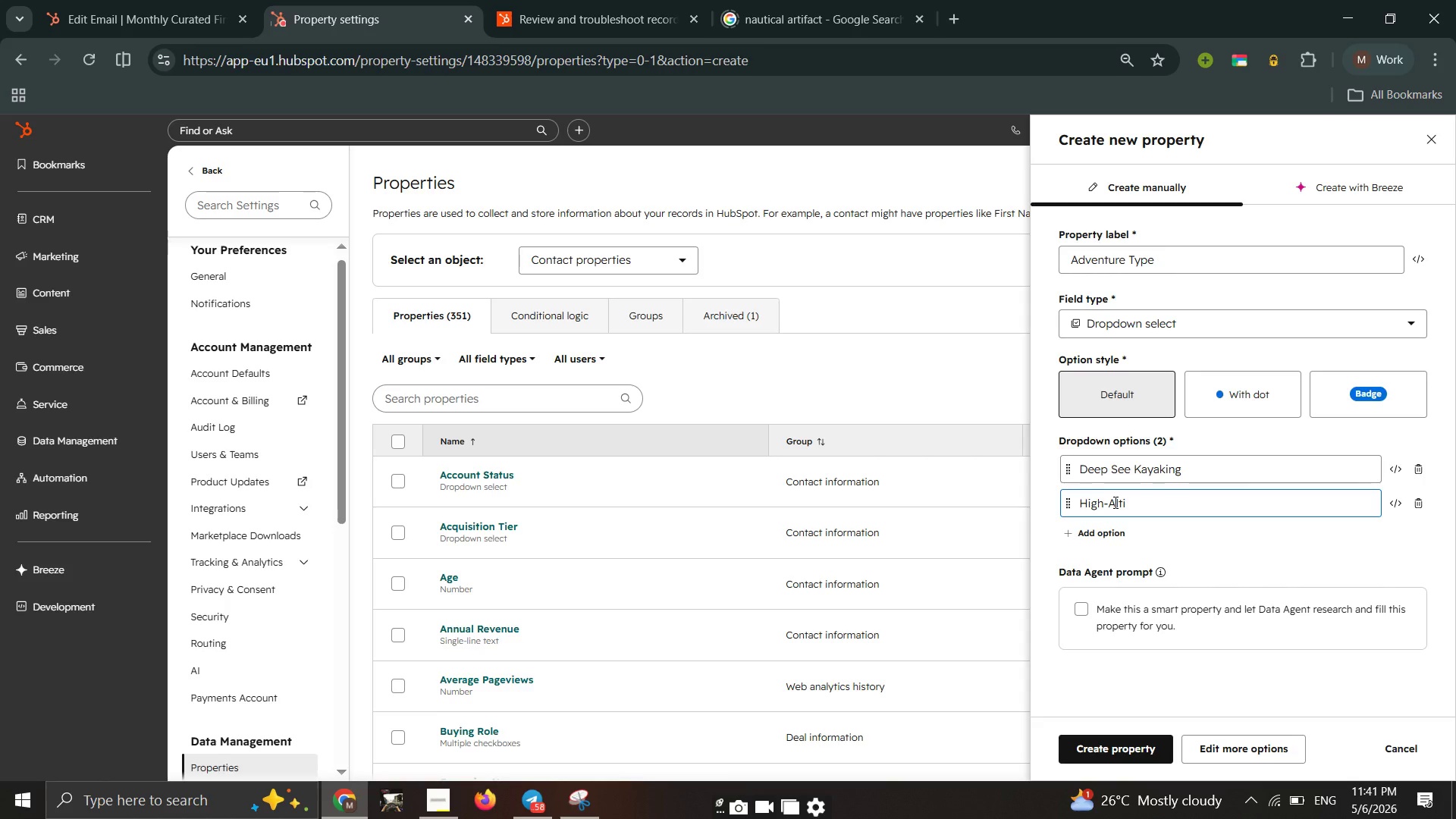 
type(tude Trekking)
 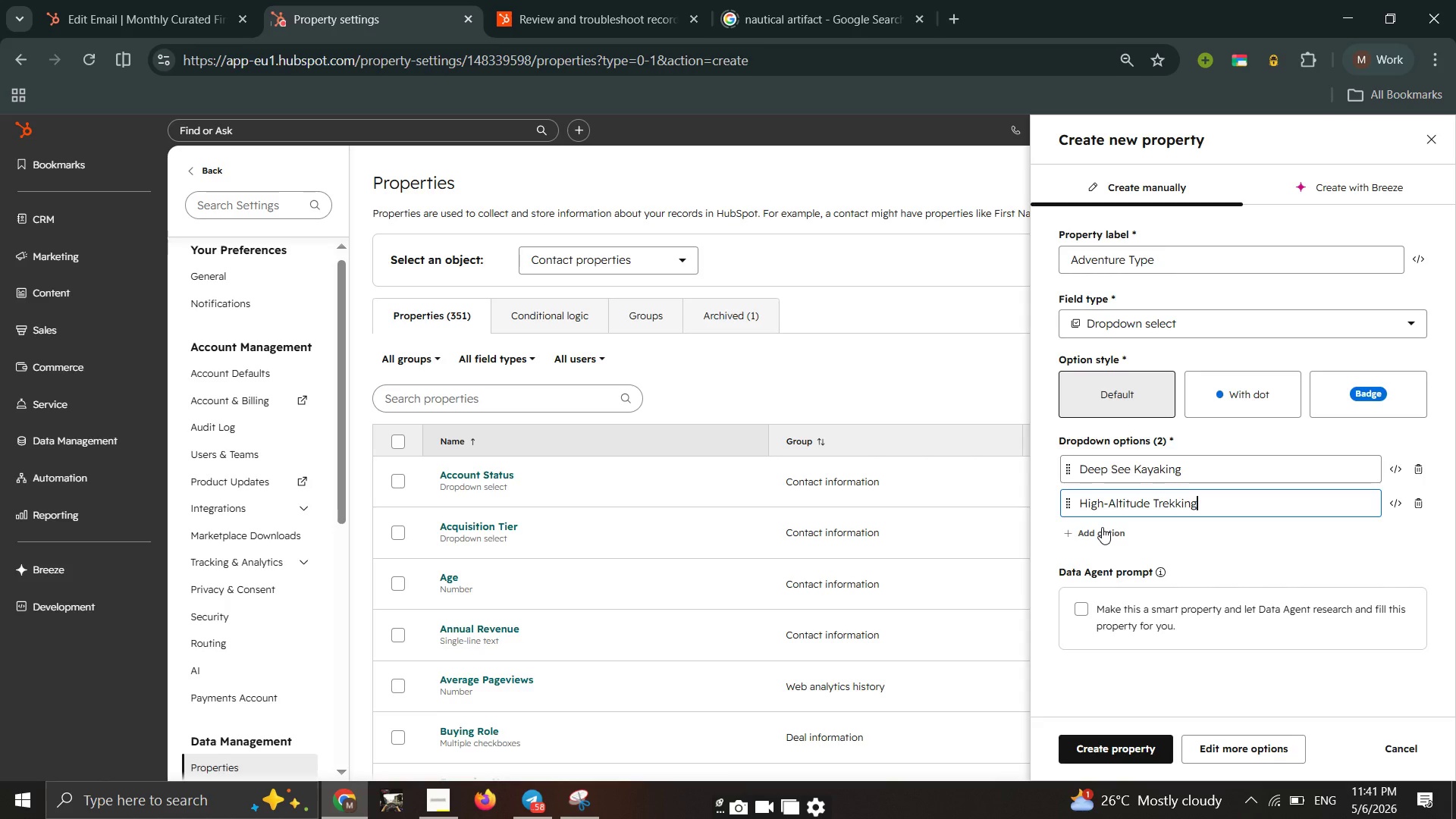 
left_click([1102, 527])
 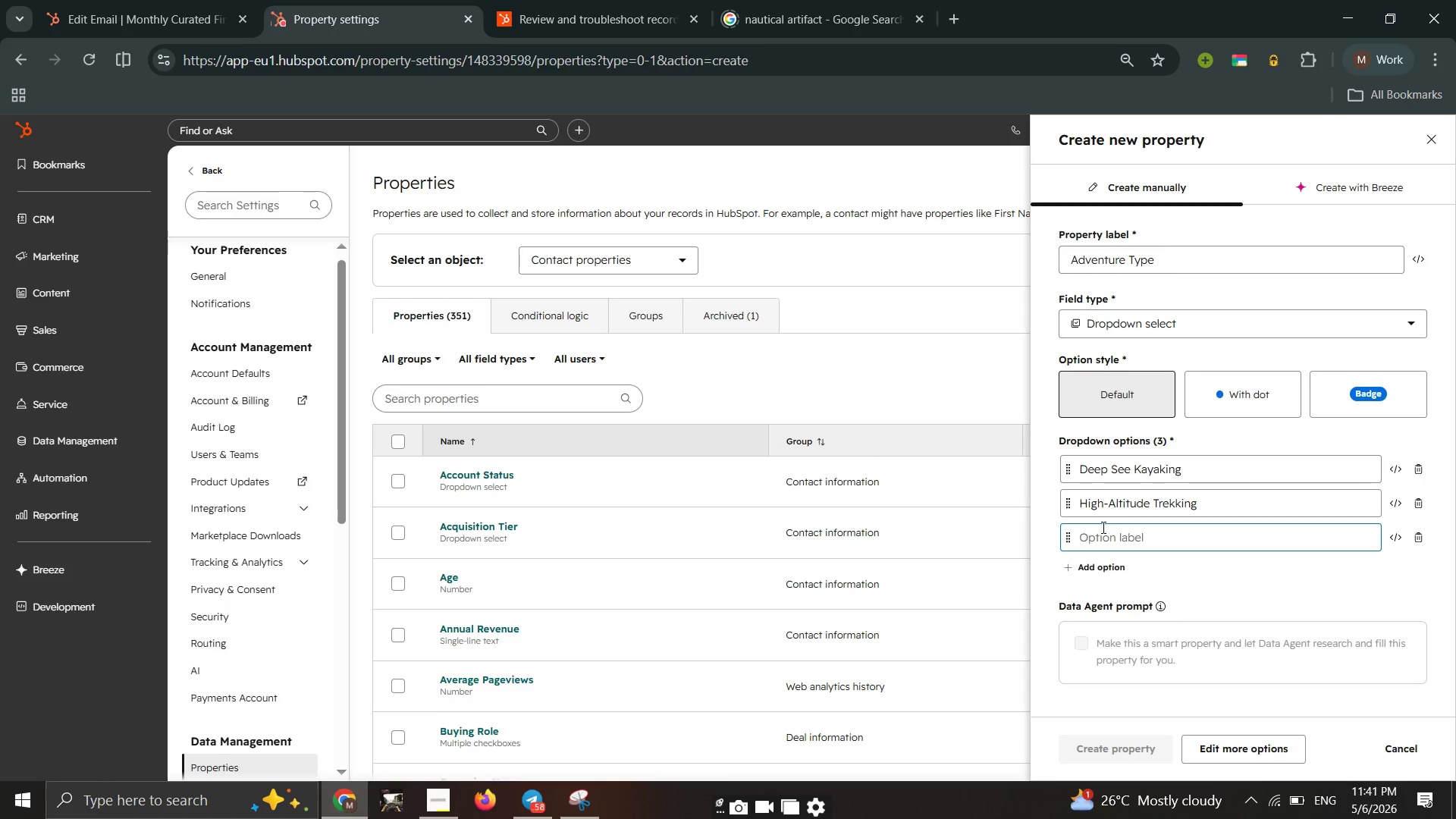 
type(Volcano Pho)
 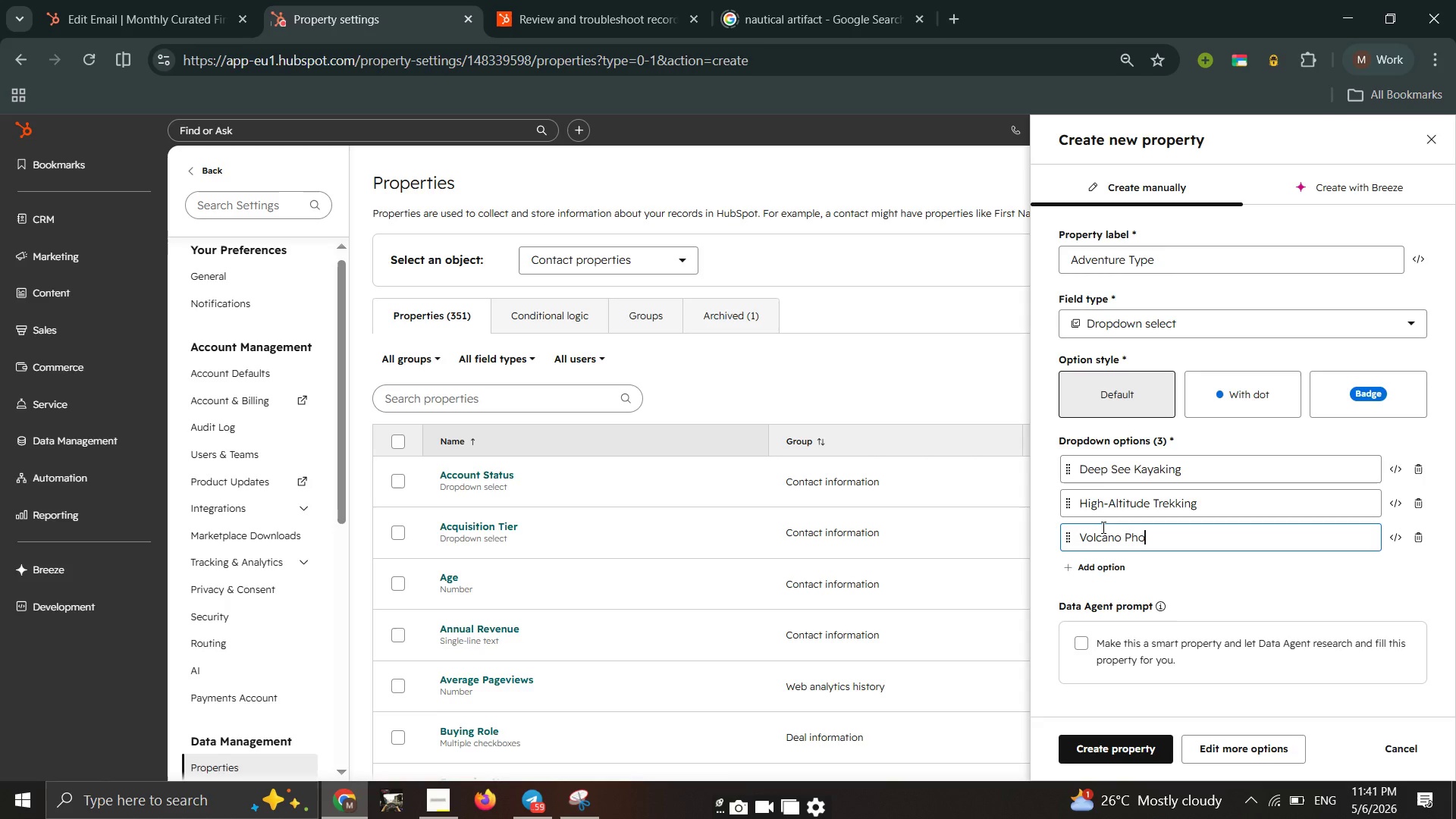 
wait(17.84)
 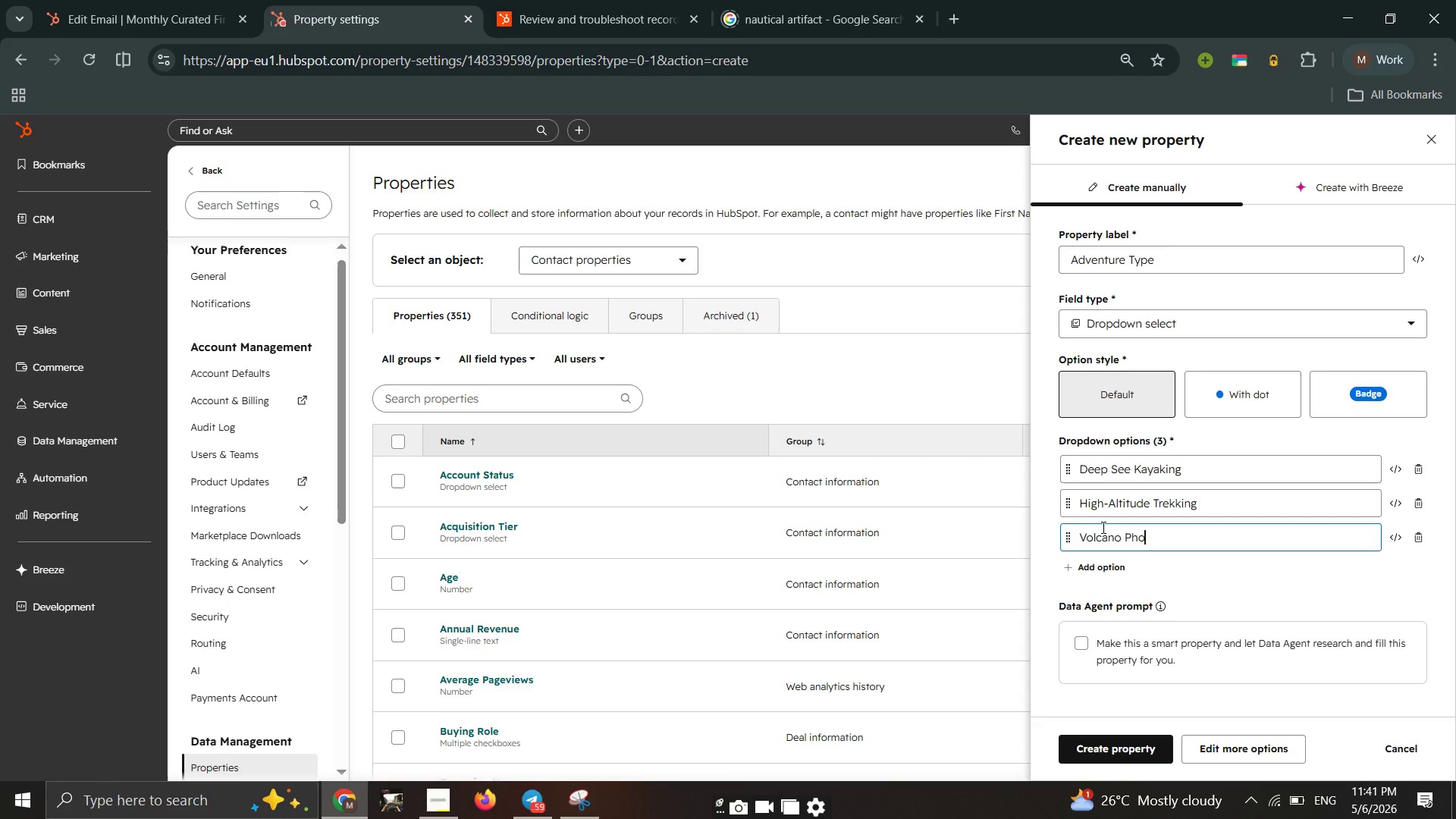 
type(tography)
 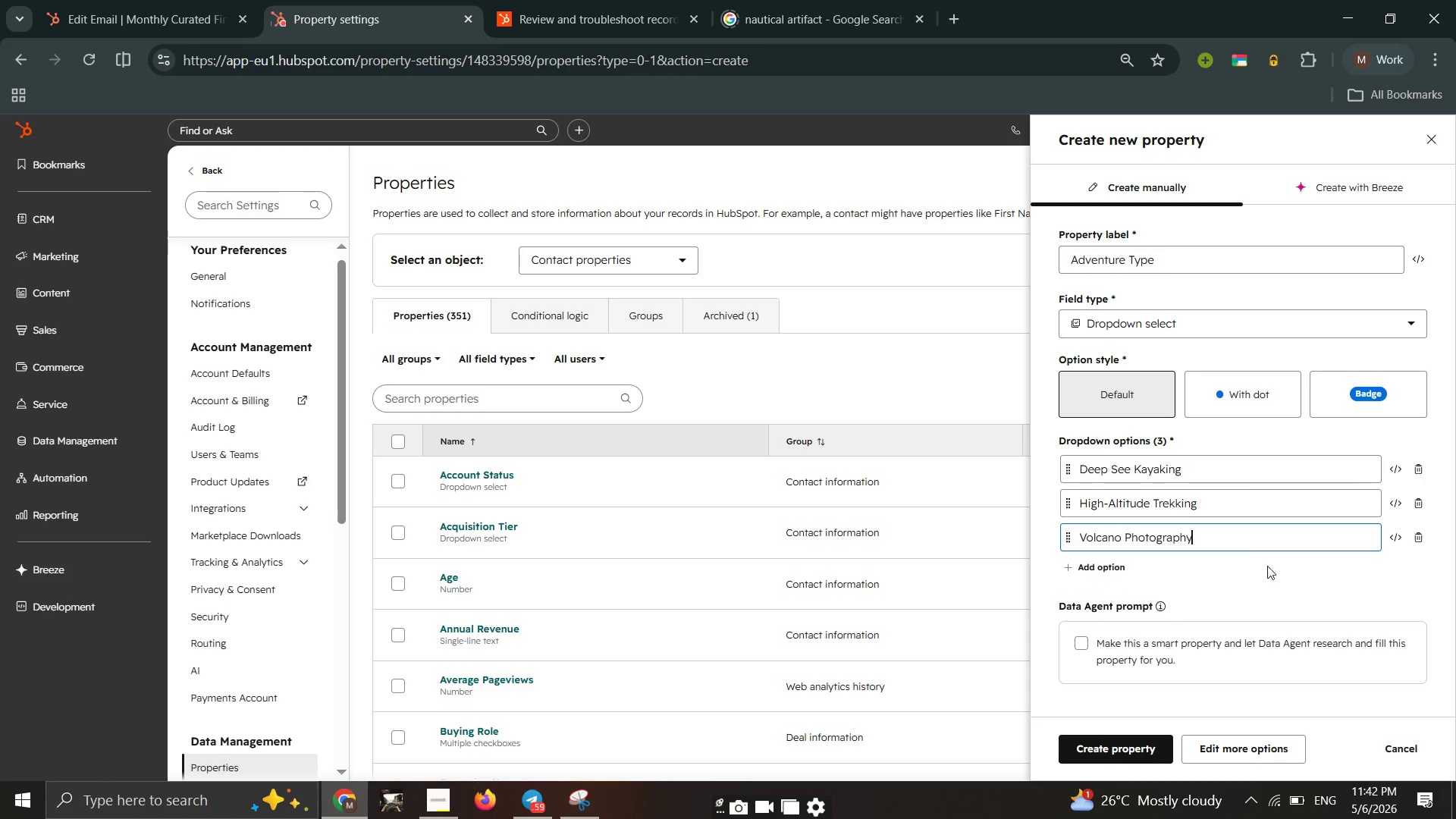 
wait(7.23)
 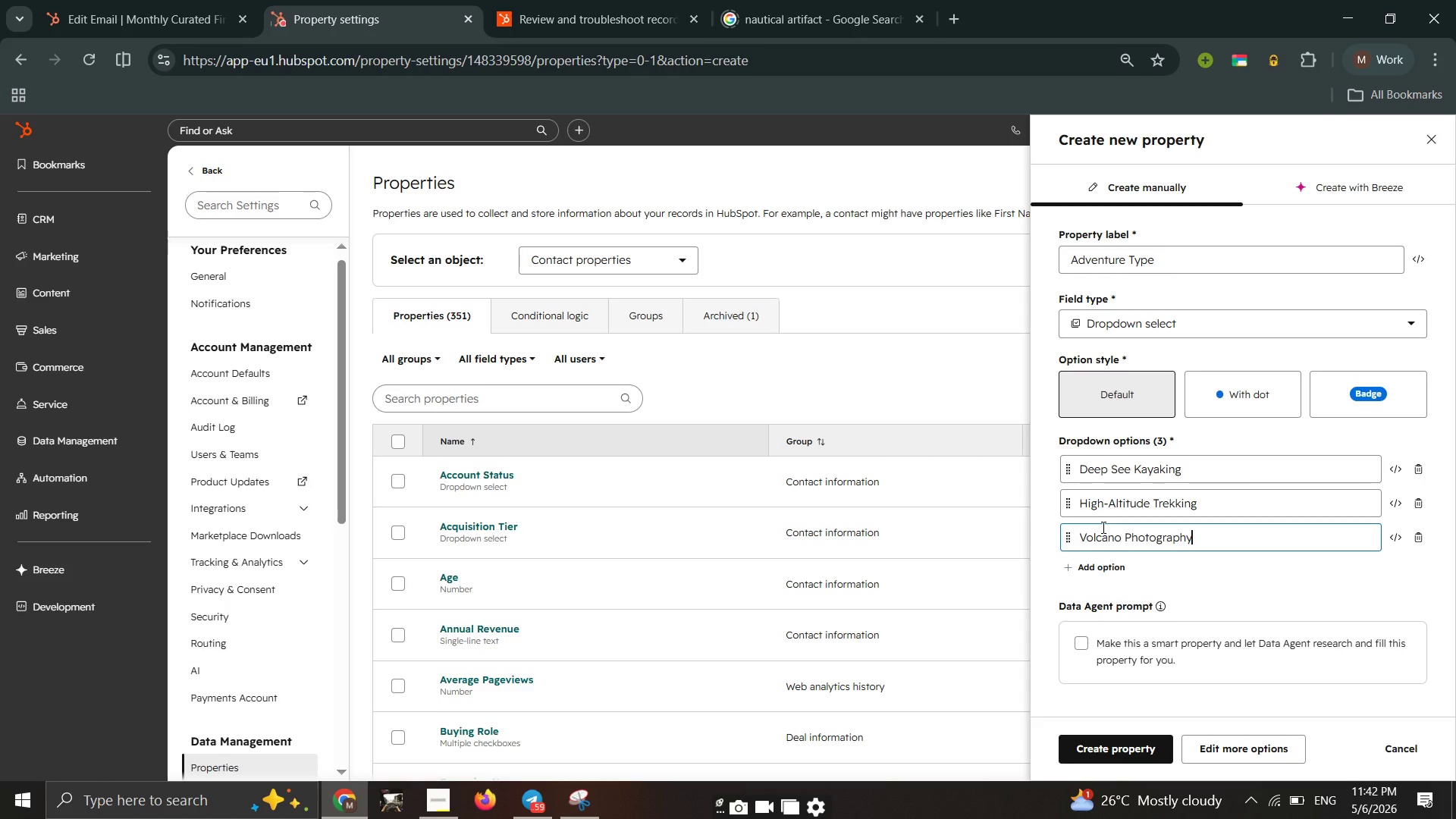 
left_click([1294, 595])
 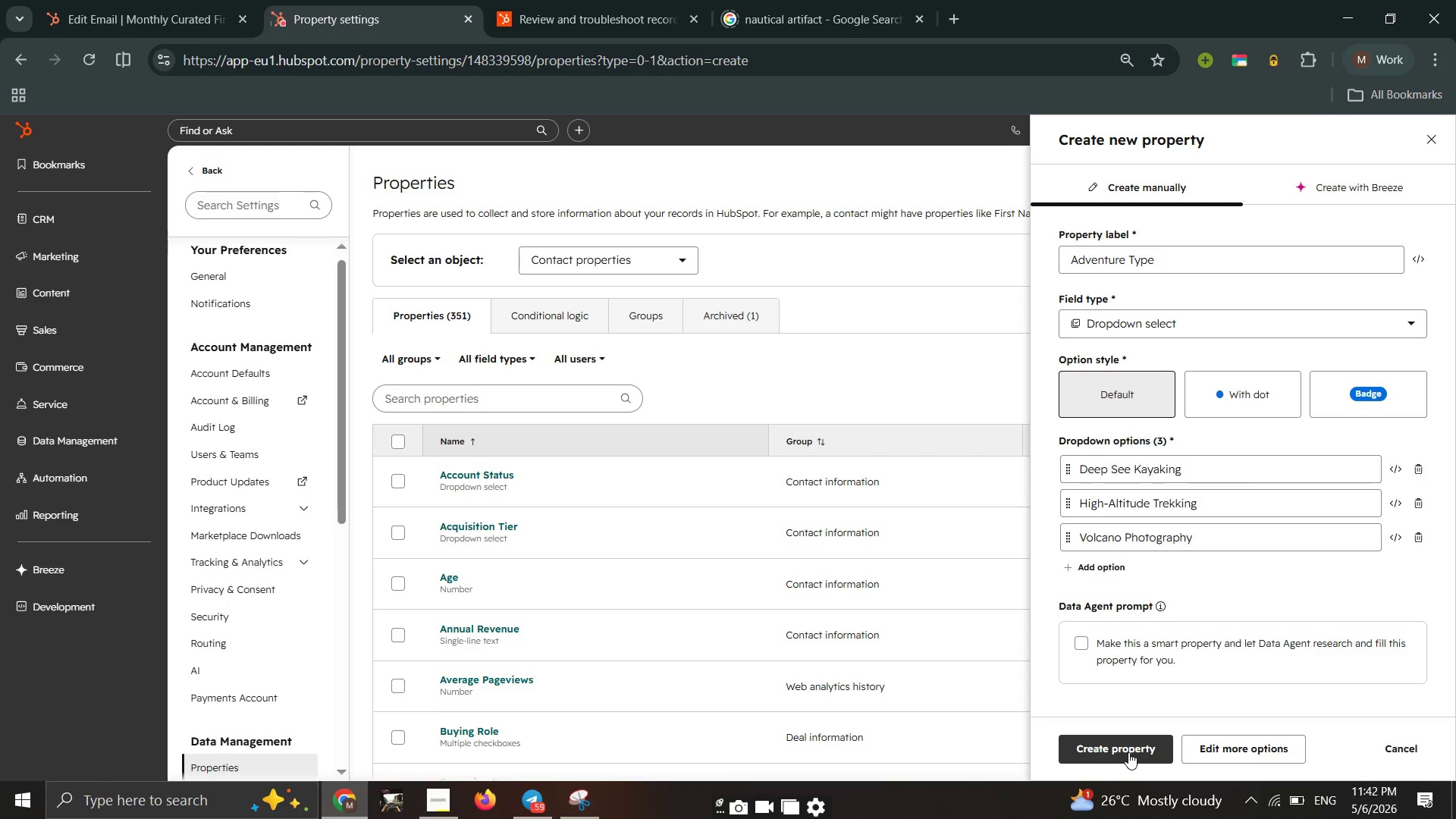 
wait(7.61)
 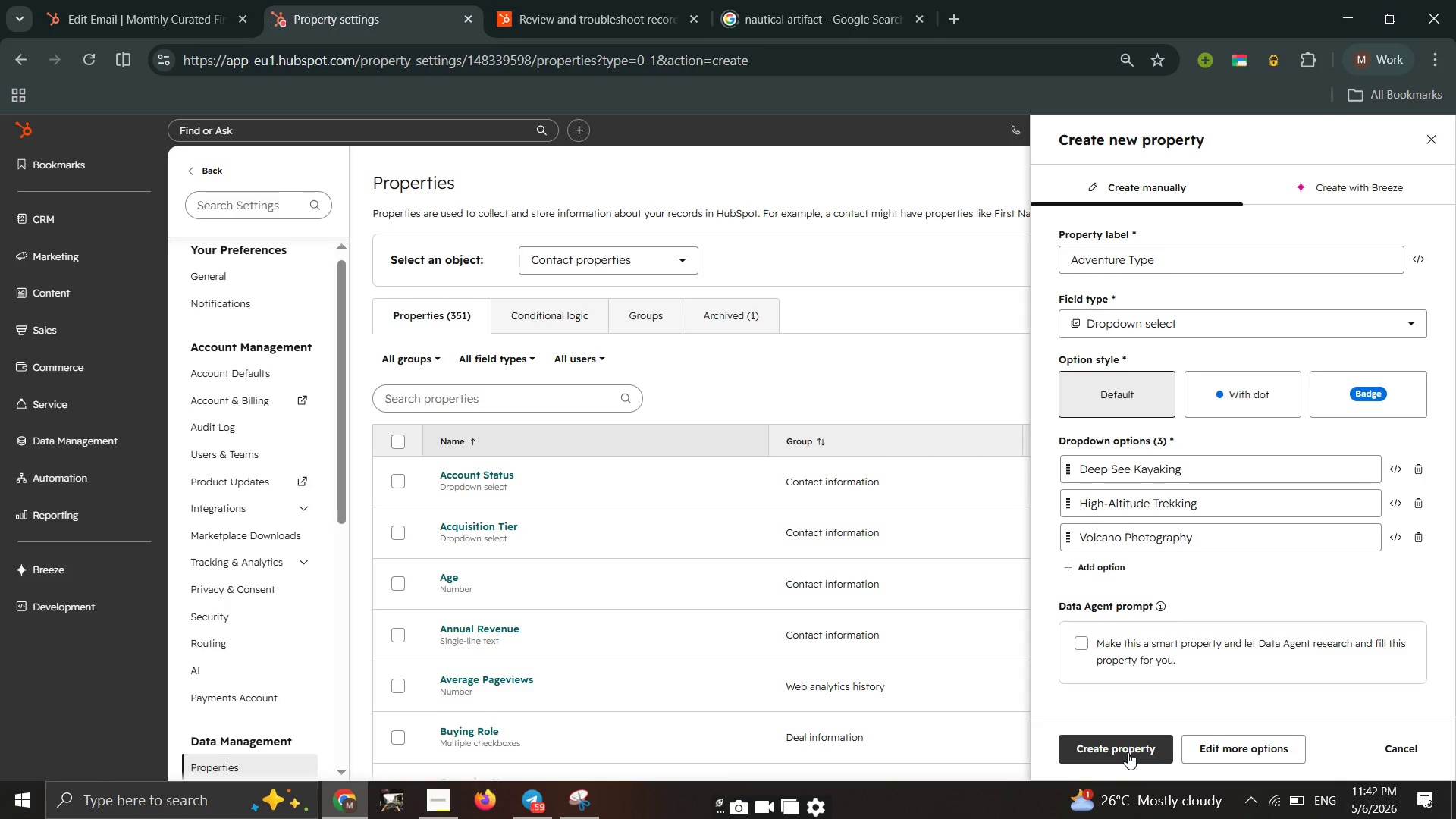 
left_click([1132, 752])
 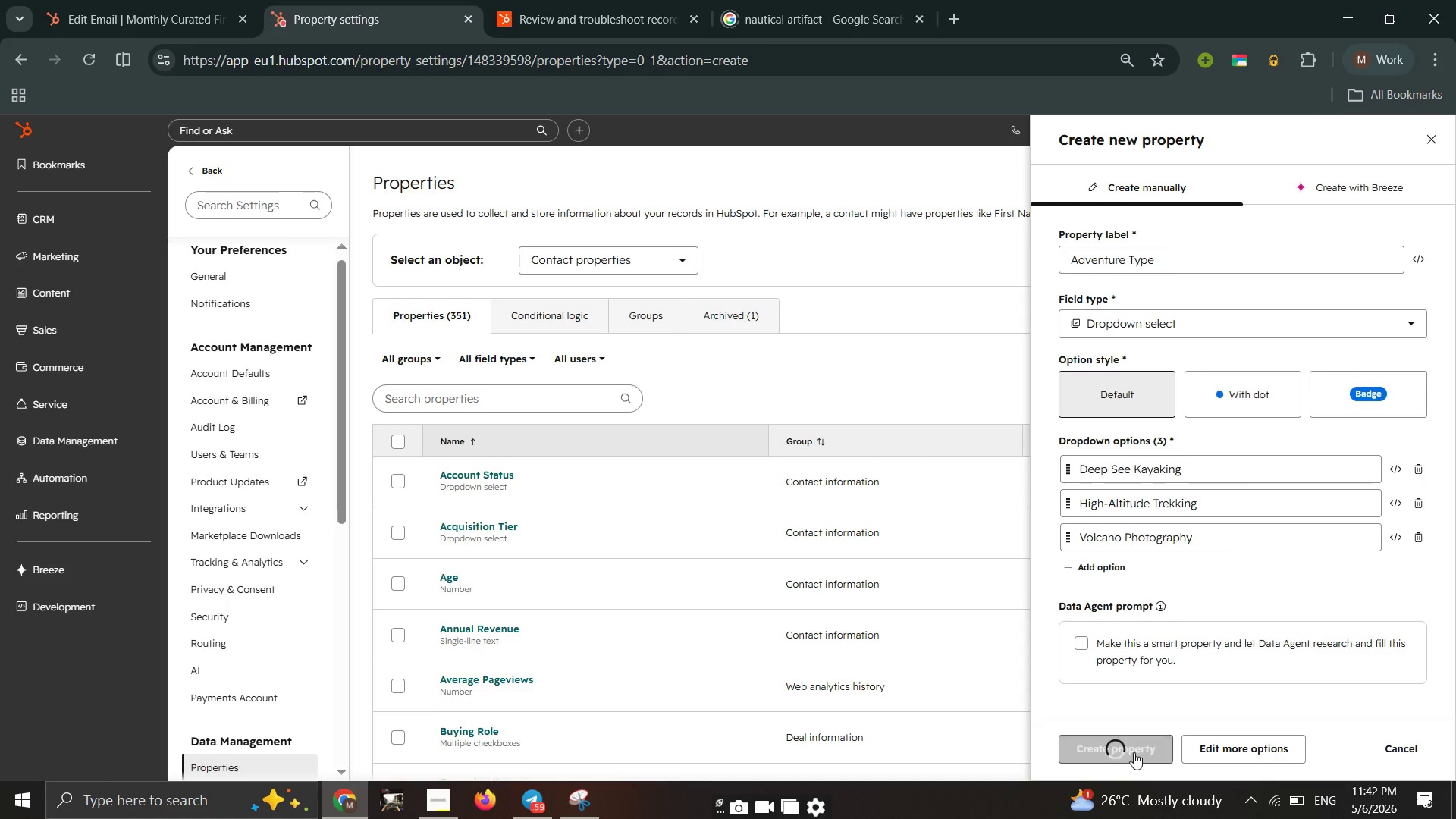 
mouse_move([1119, 755])
 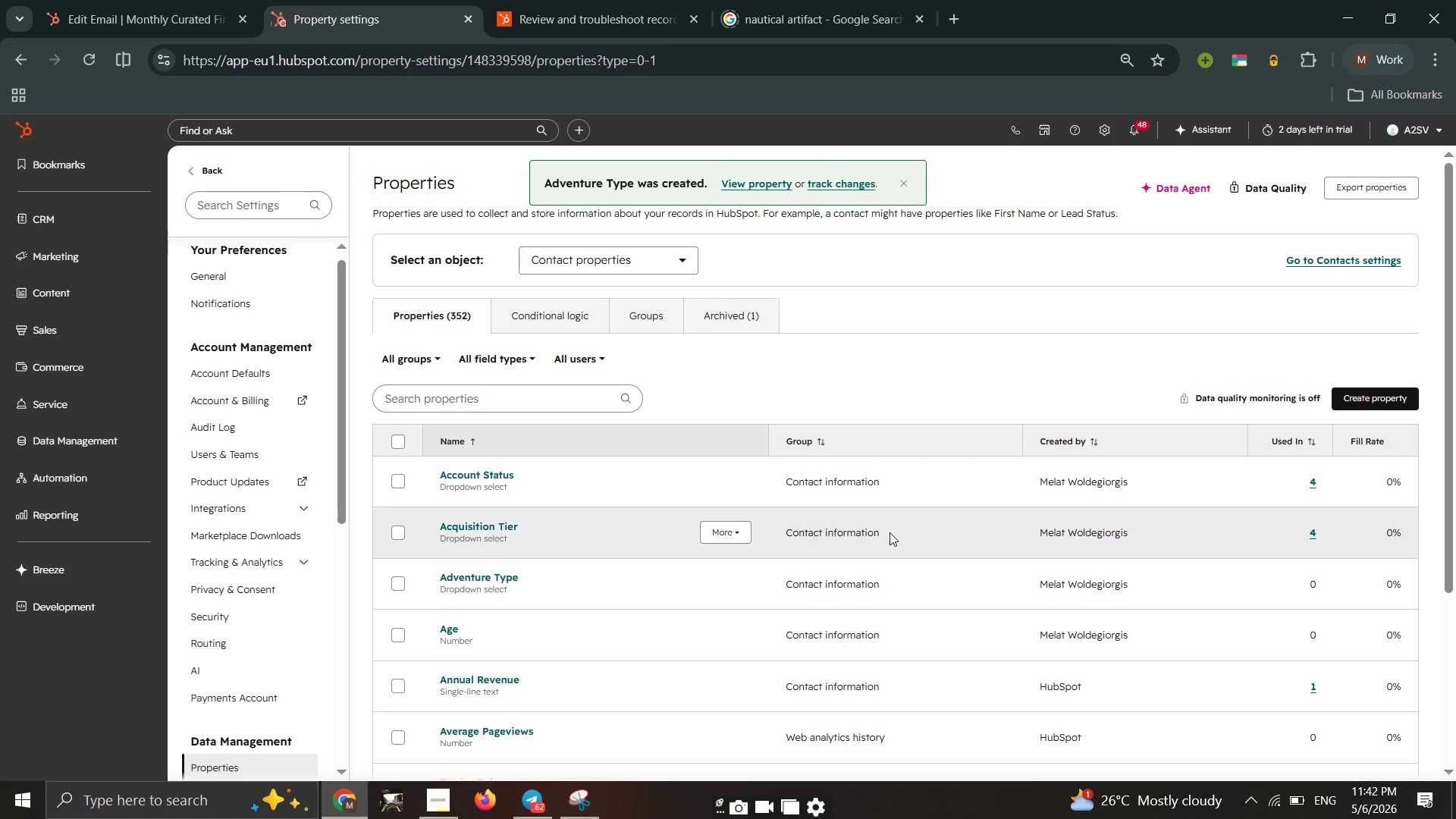 
scroll: coordinate [889, 531], scroll_direction: down, amount: 1.0
 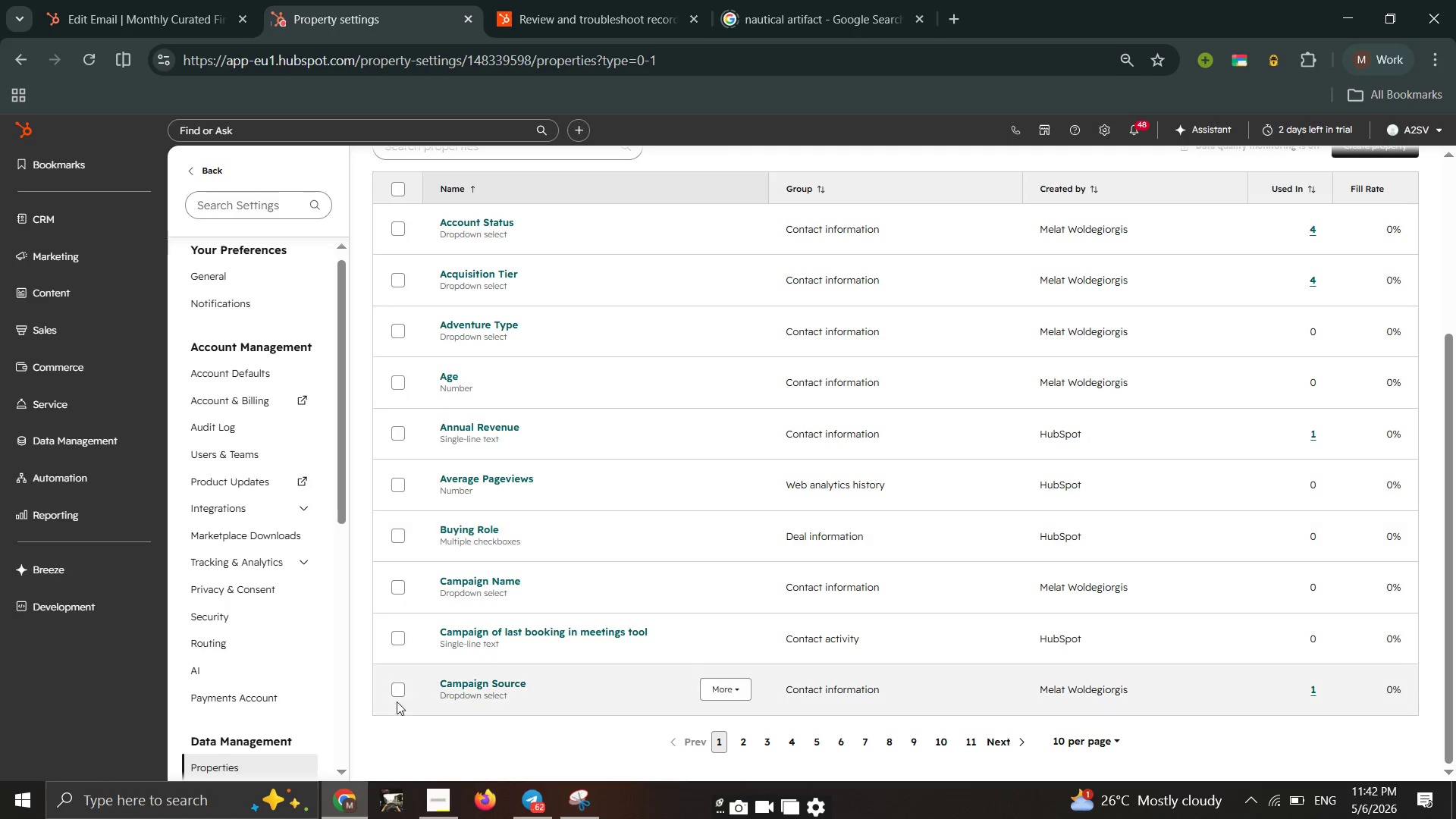 
left_click([426, 799])